 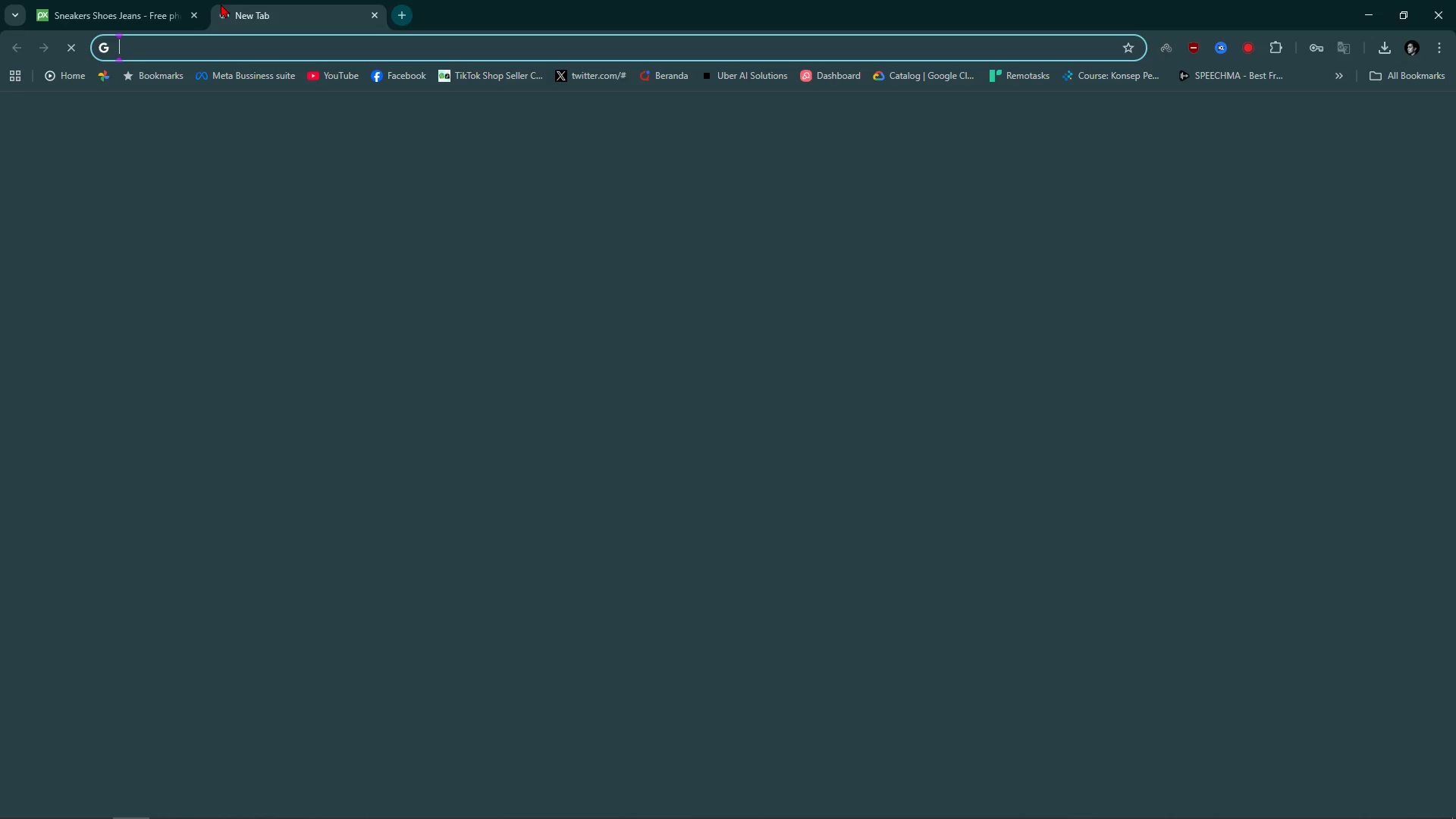 
type(canva)
 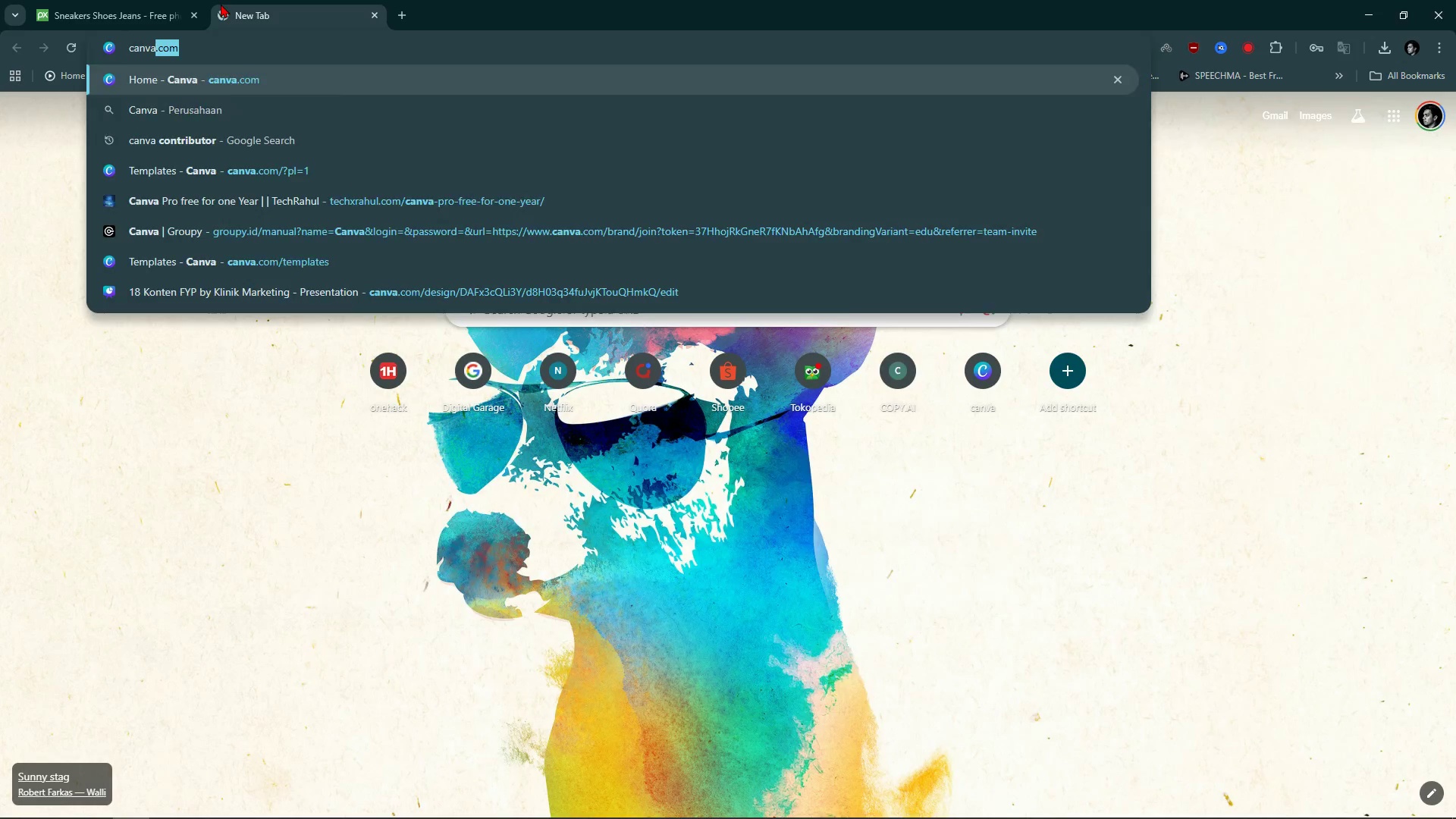 
key(Enter)
 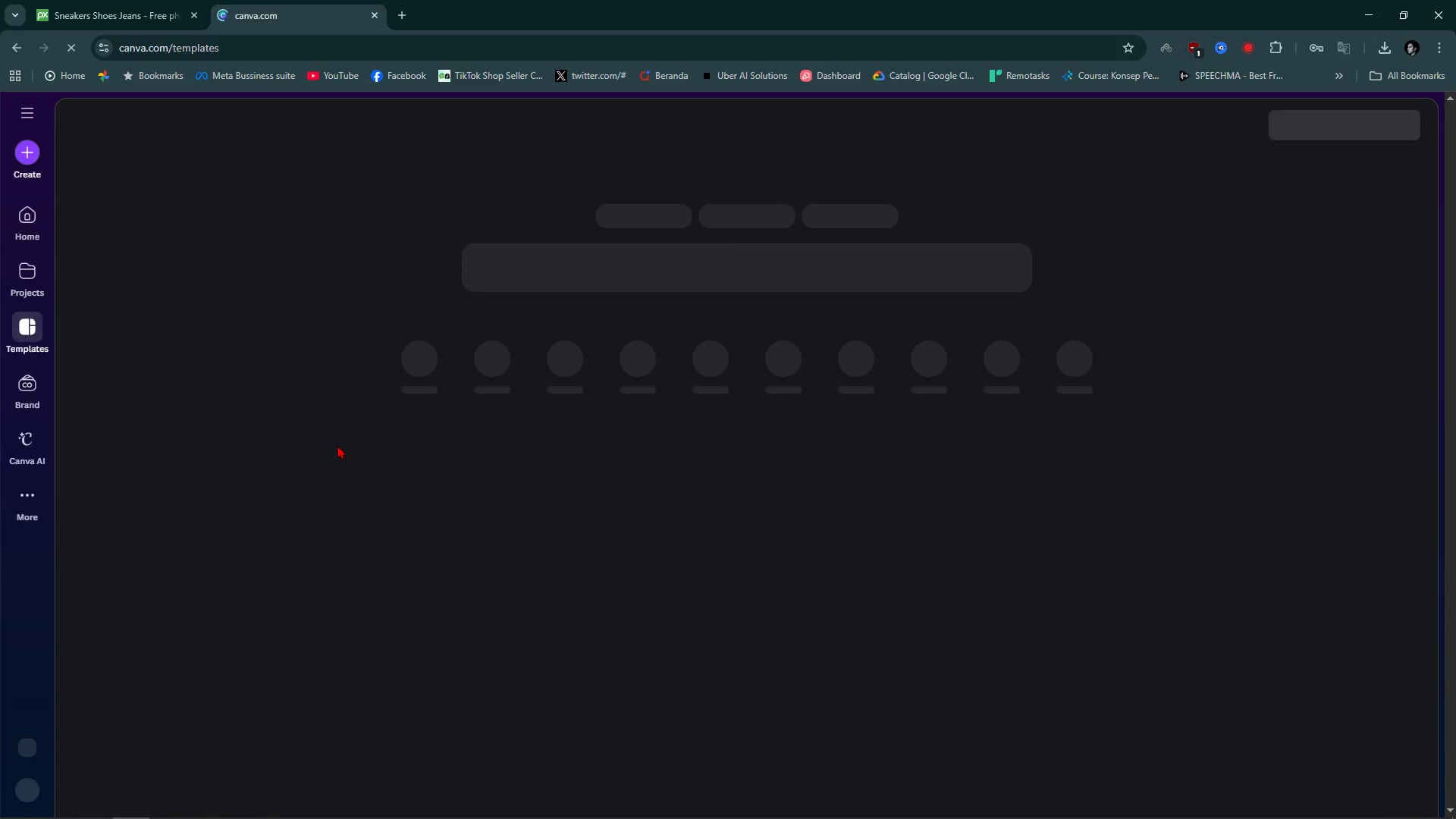 
mouse_move([485, 474])
 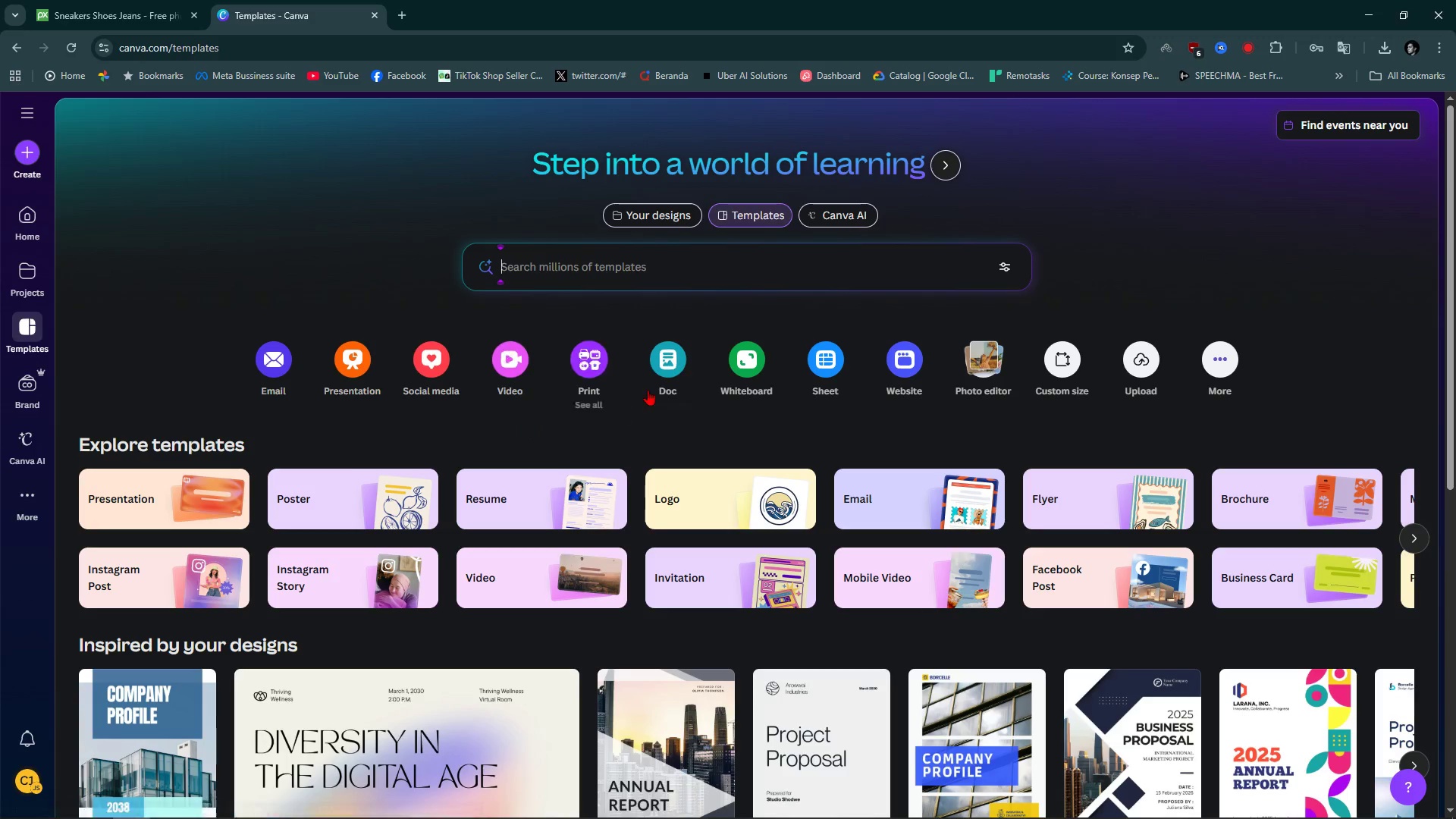 
left_click([664, 365])
 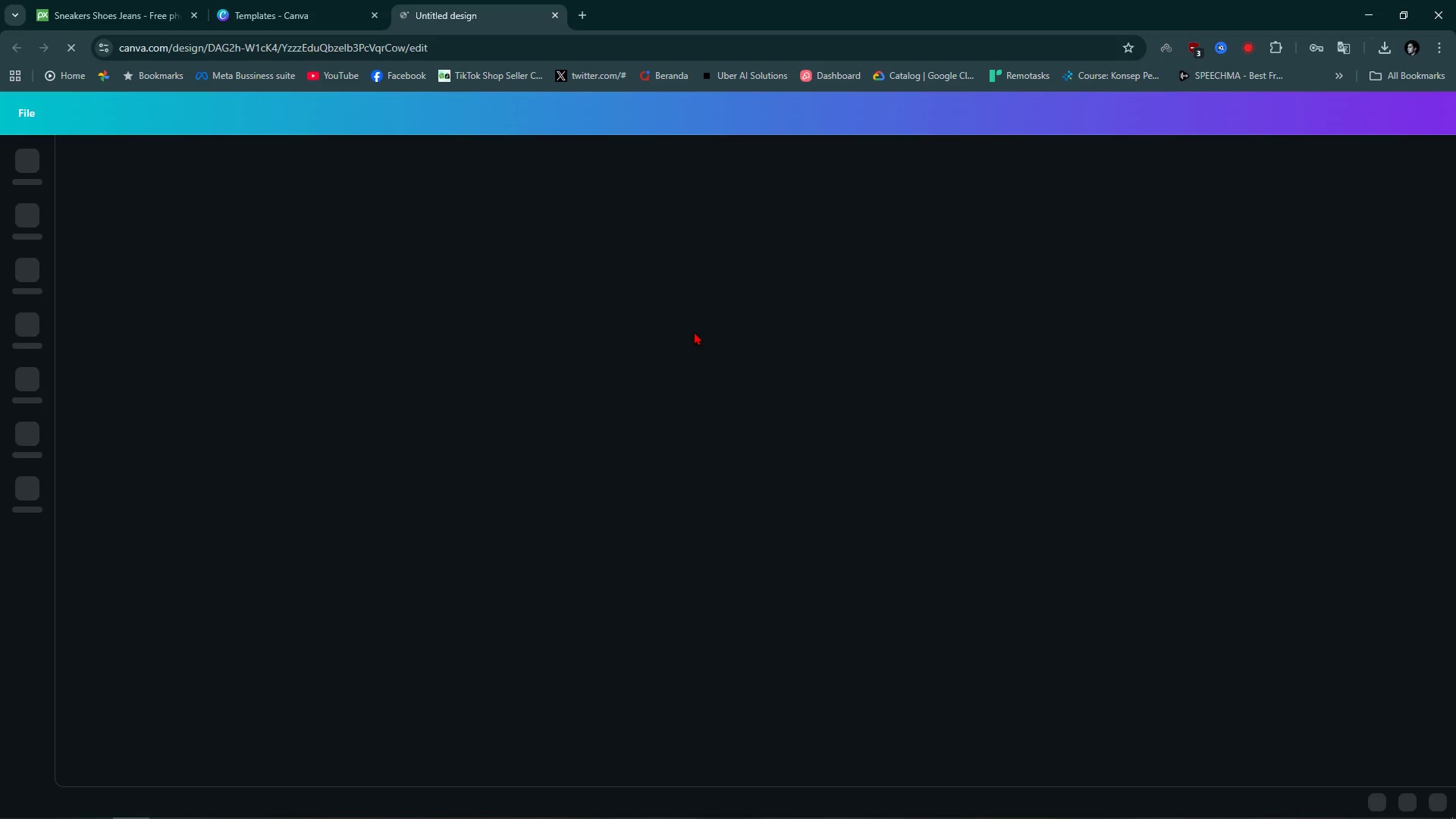 
wait(14.35)
 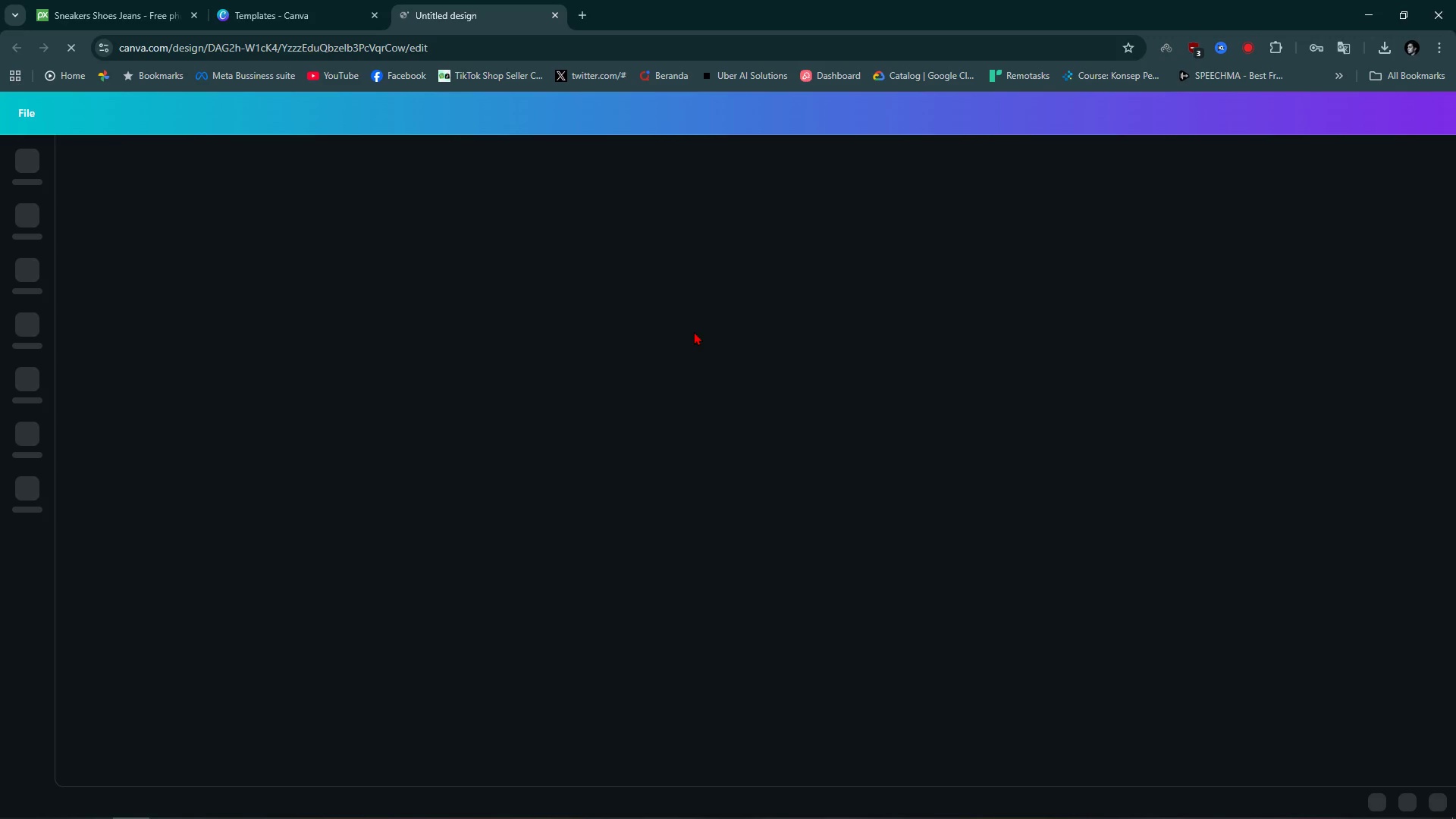 
left_click([667, 289])
 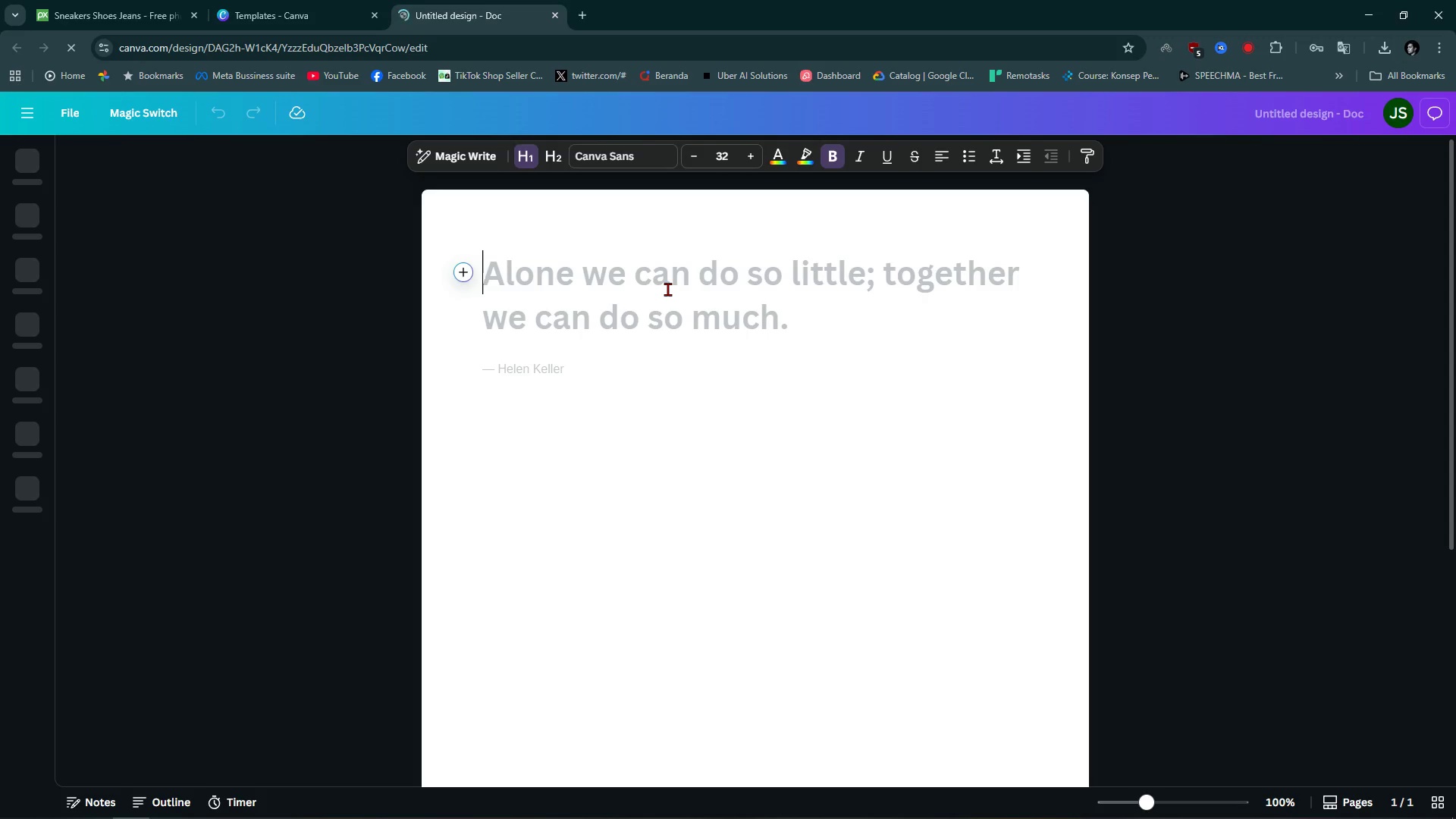 
type(Fshion Collge Creation - Co)
key(Backspace)
key(Backspace)
type(Documentation)
 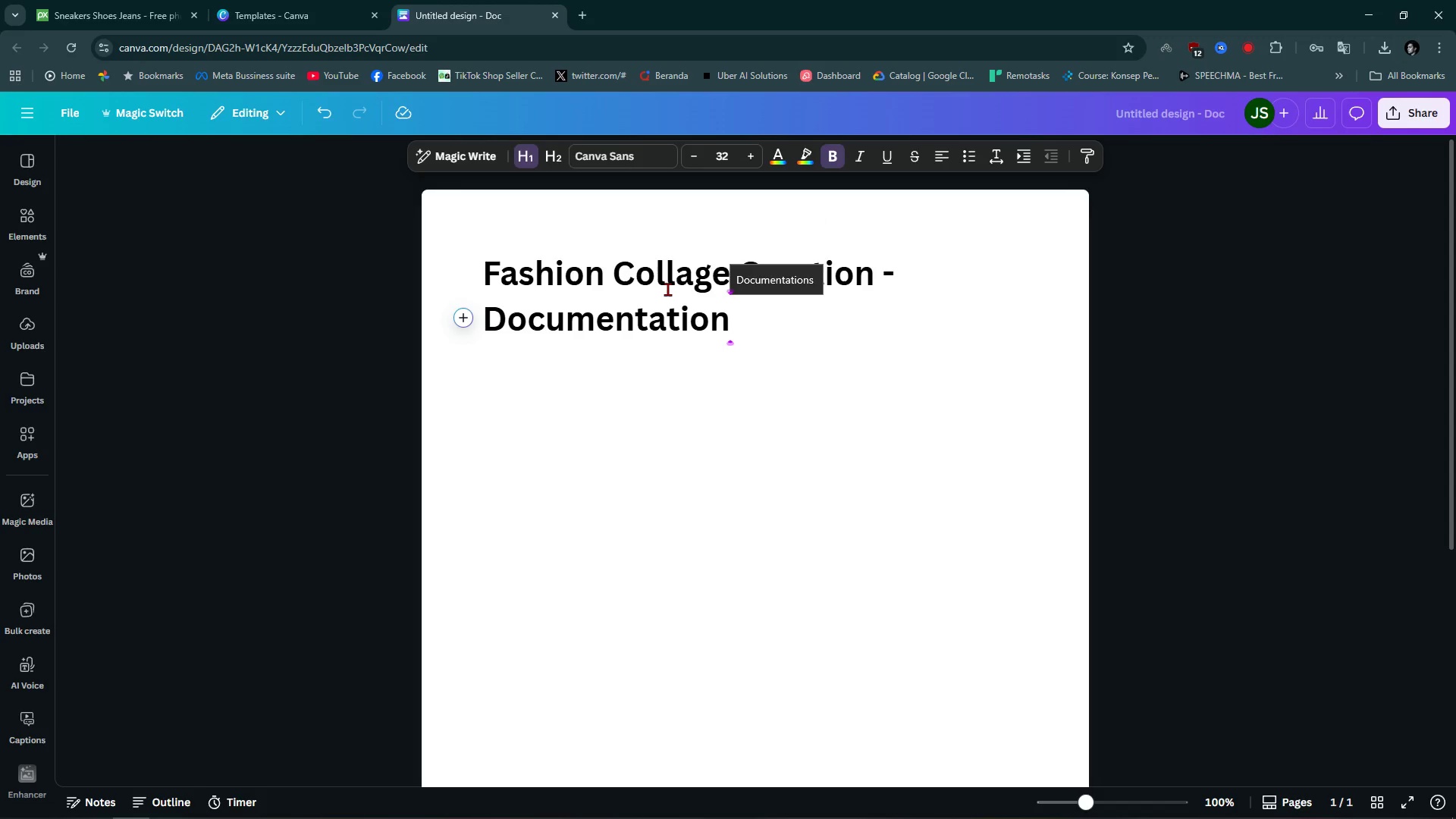 
 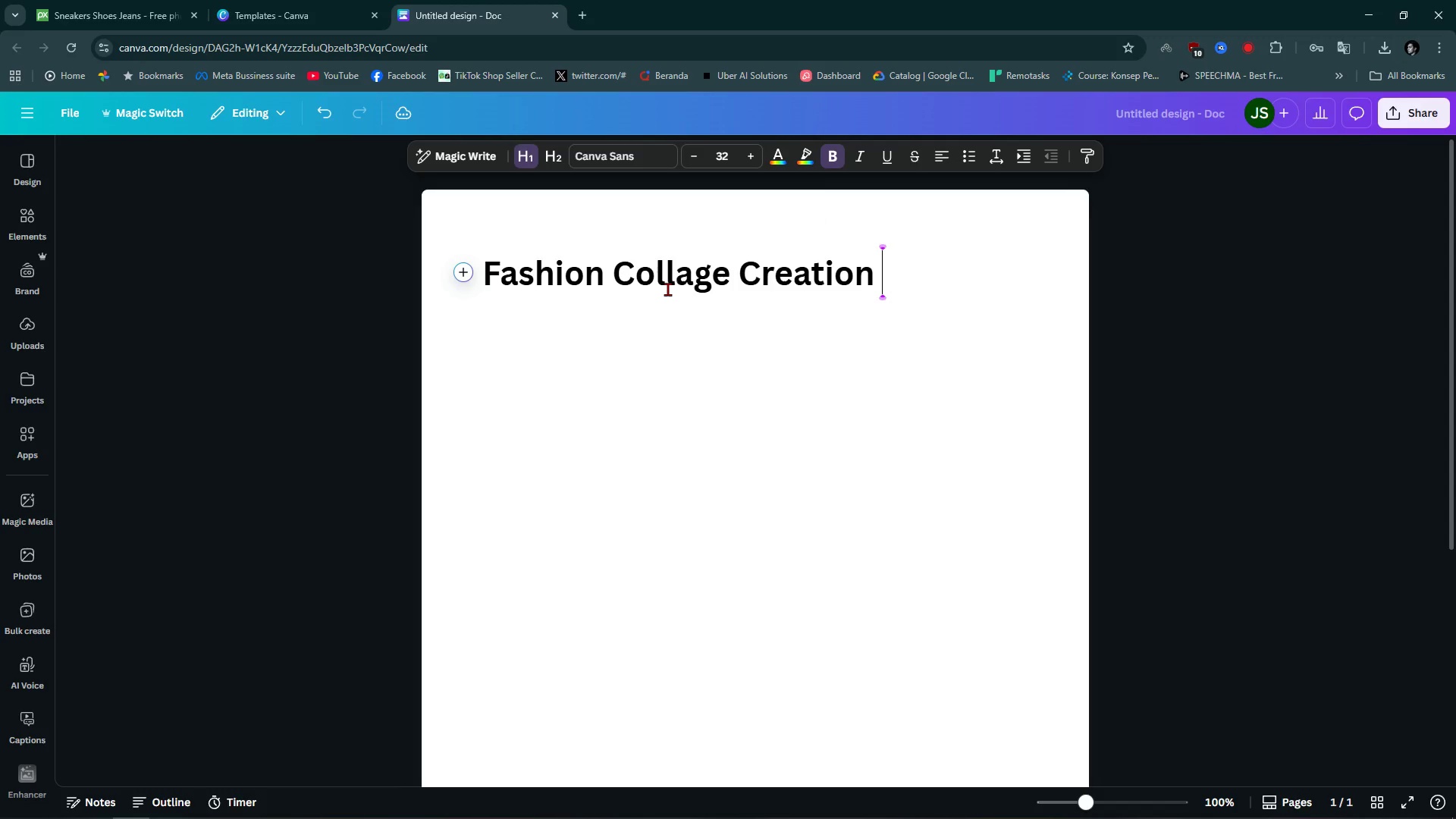 
key(Control+ControlLeft)
 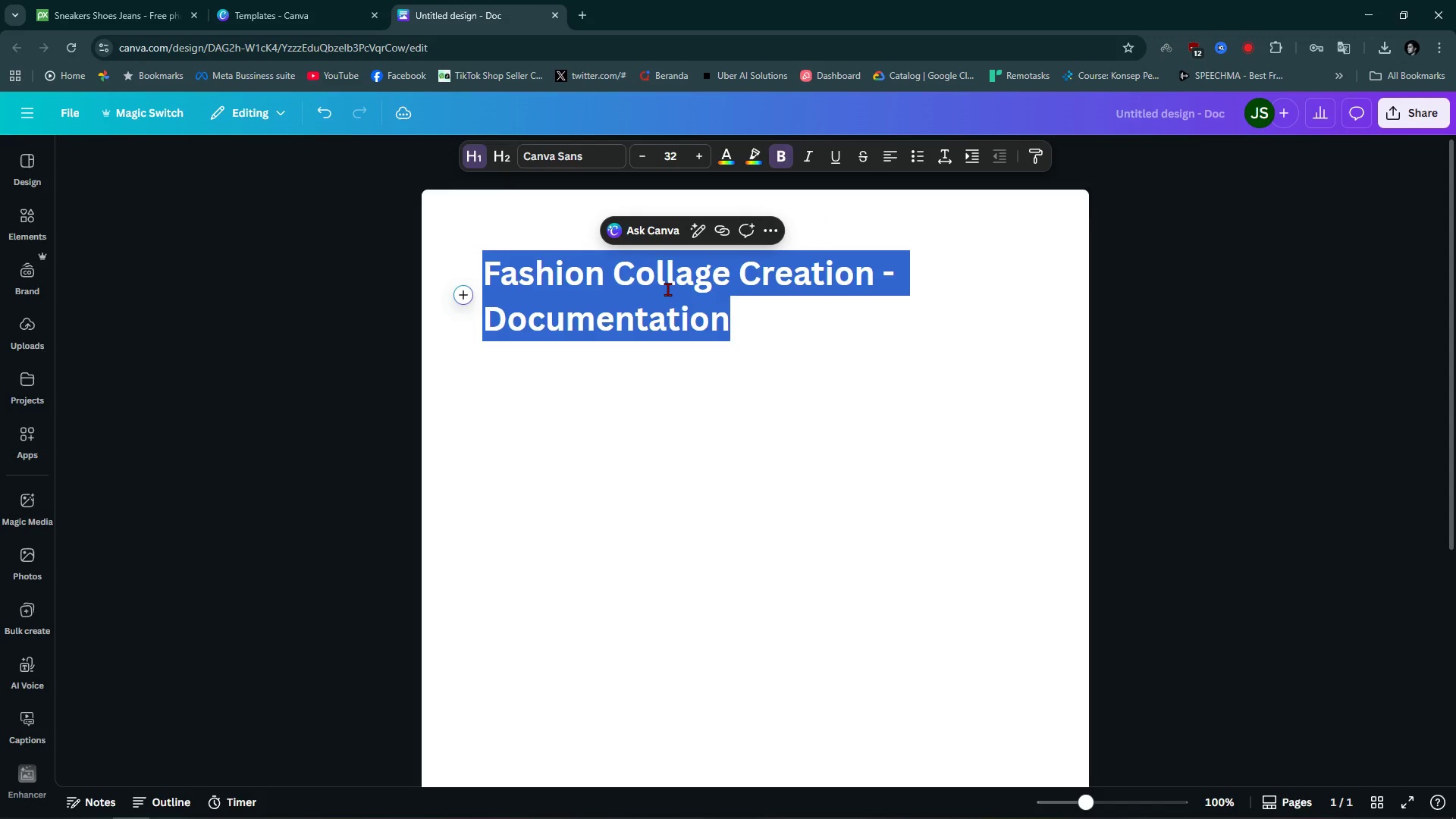 
key(Control+A)
 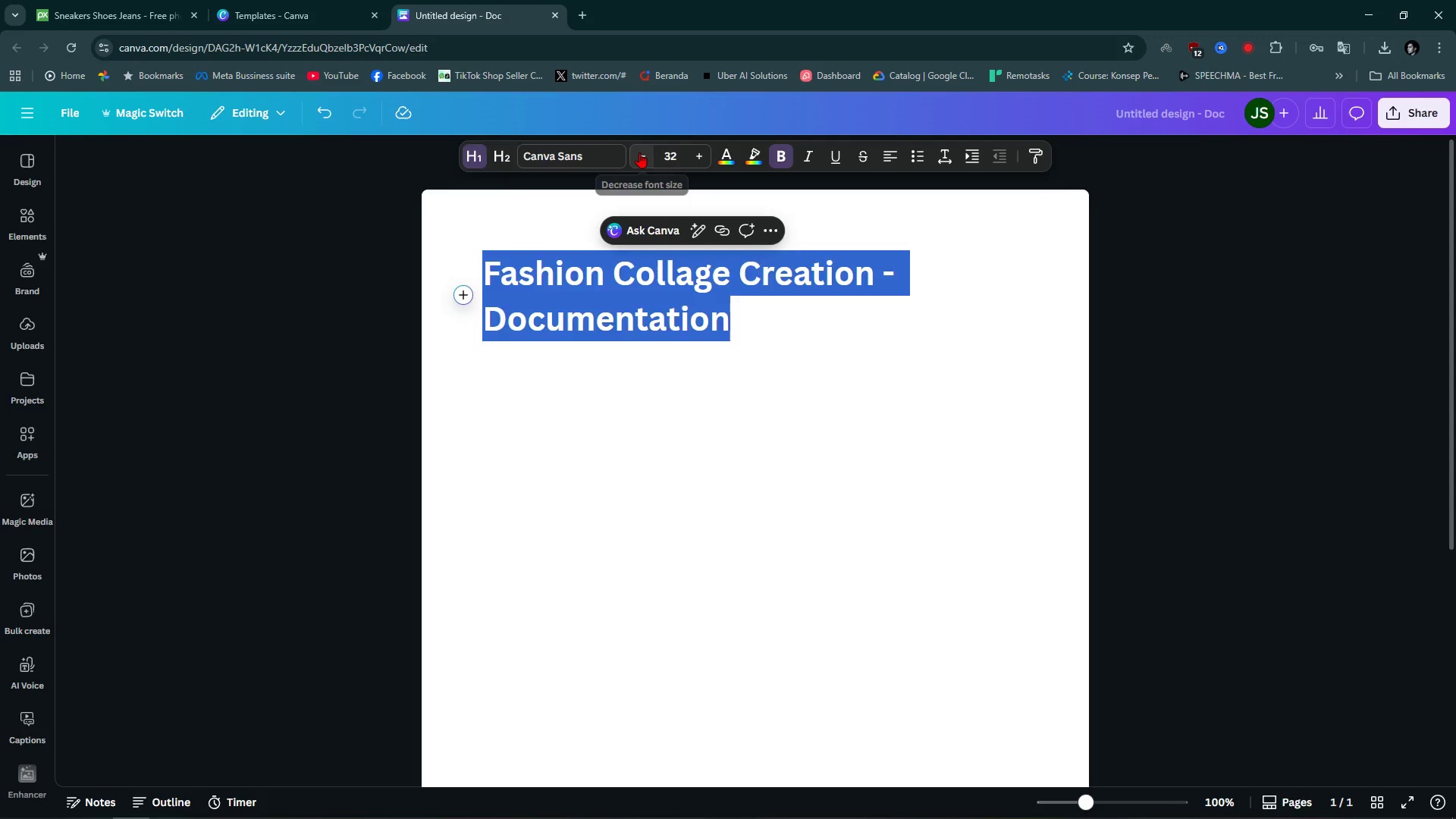 
double_click([639, 152])
 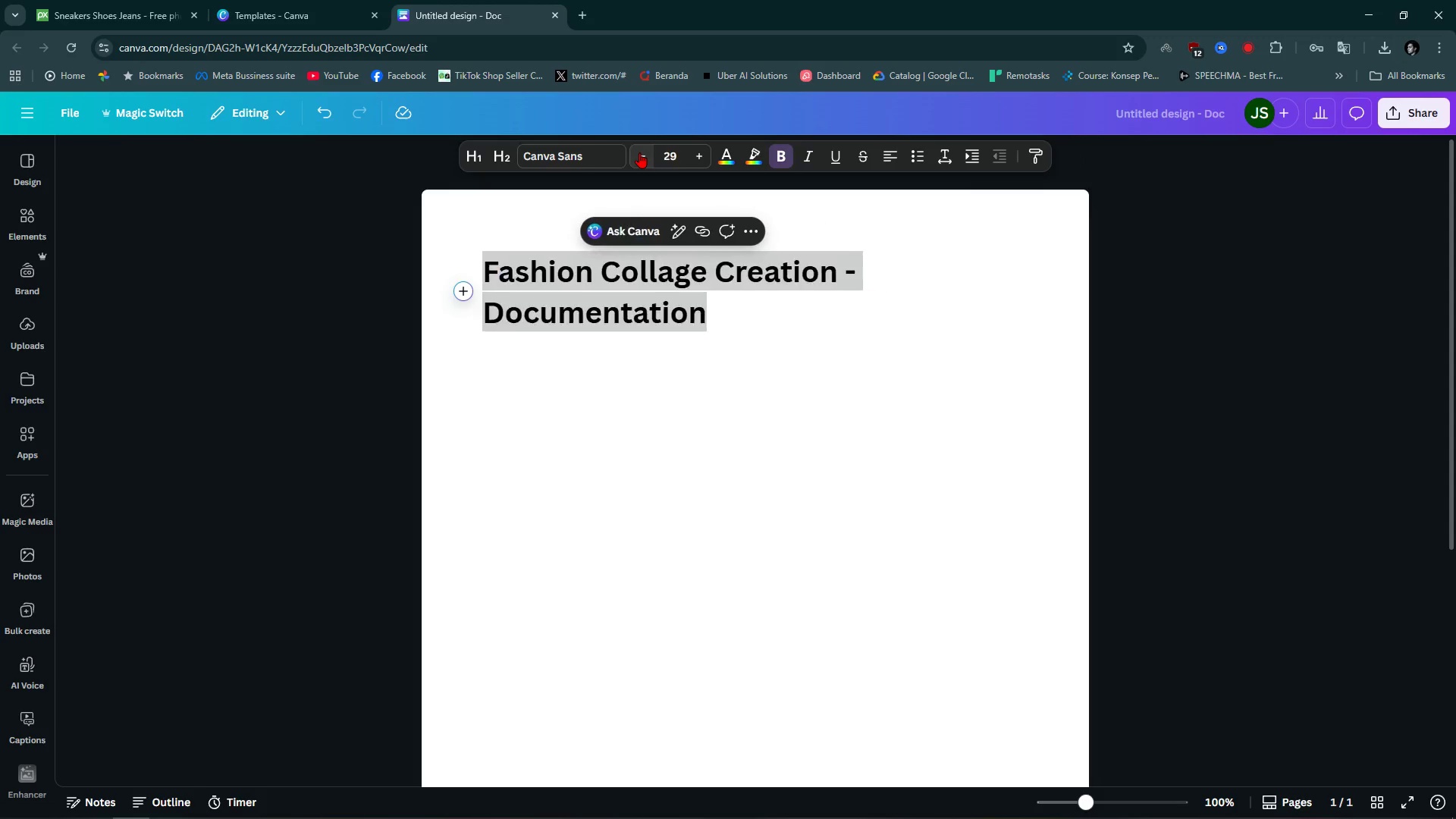 
triple_click([639, 152])
 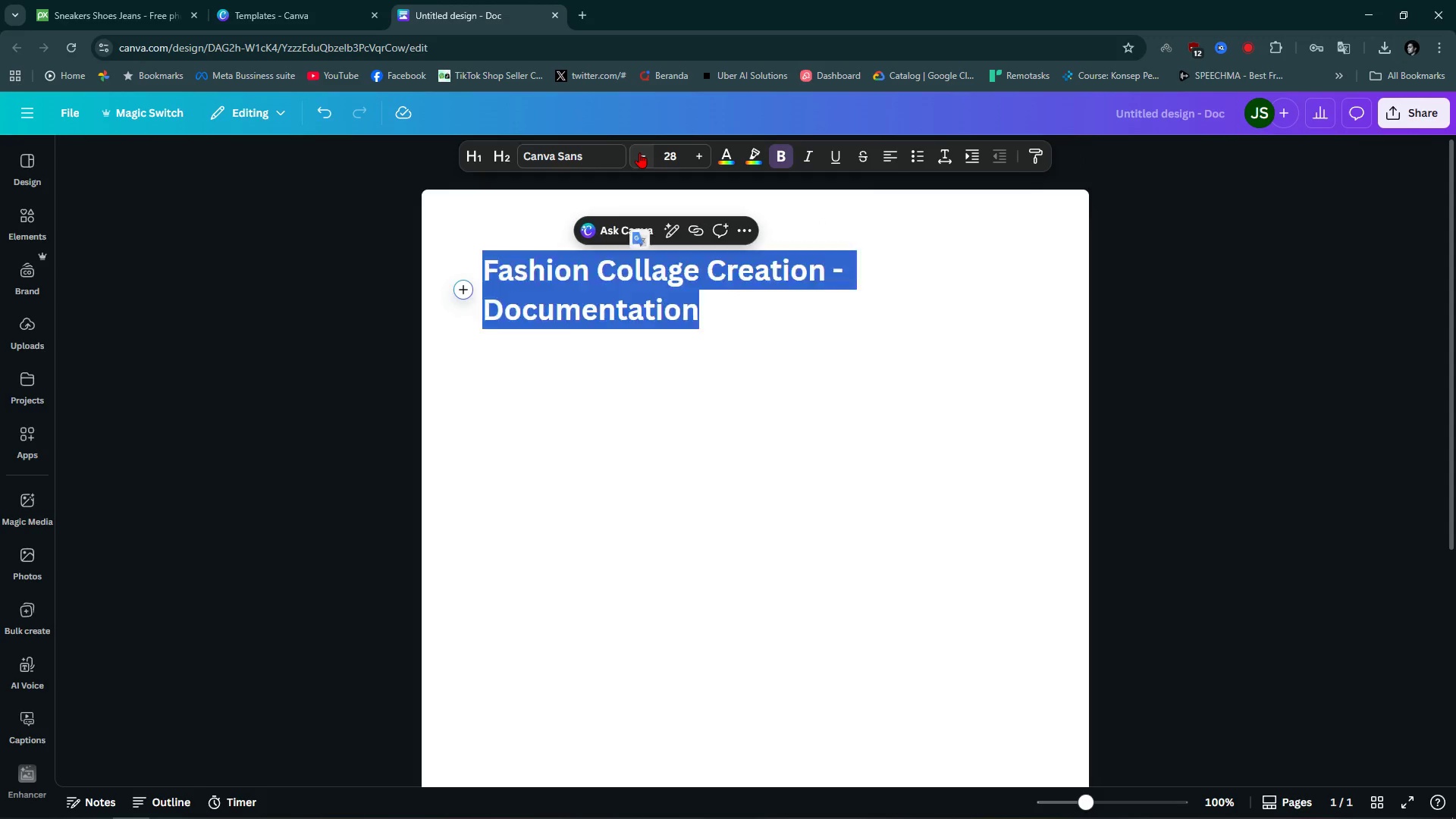 
triple_click([639, 152])
 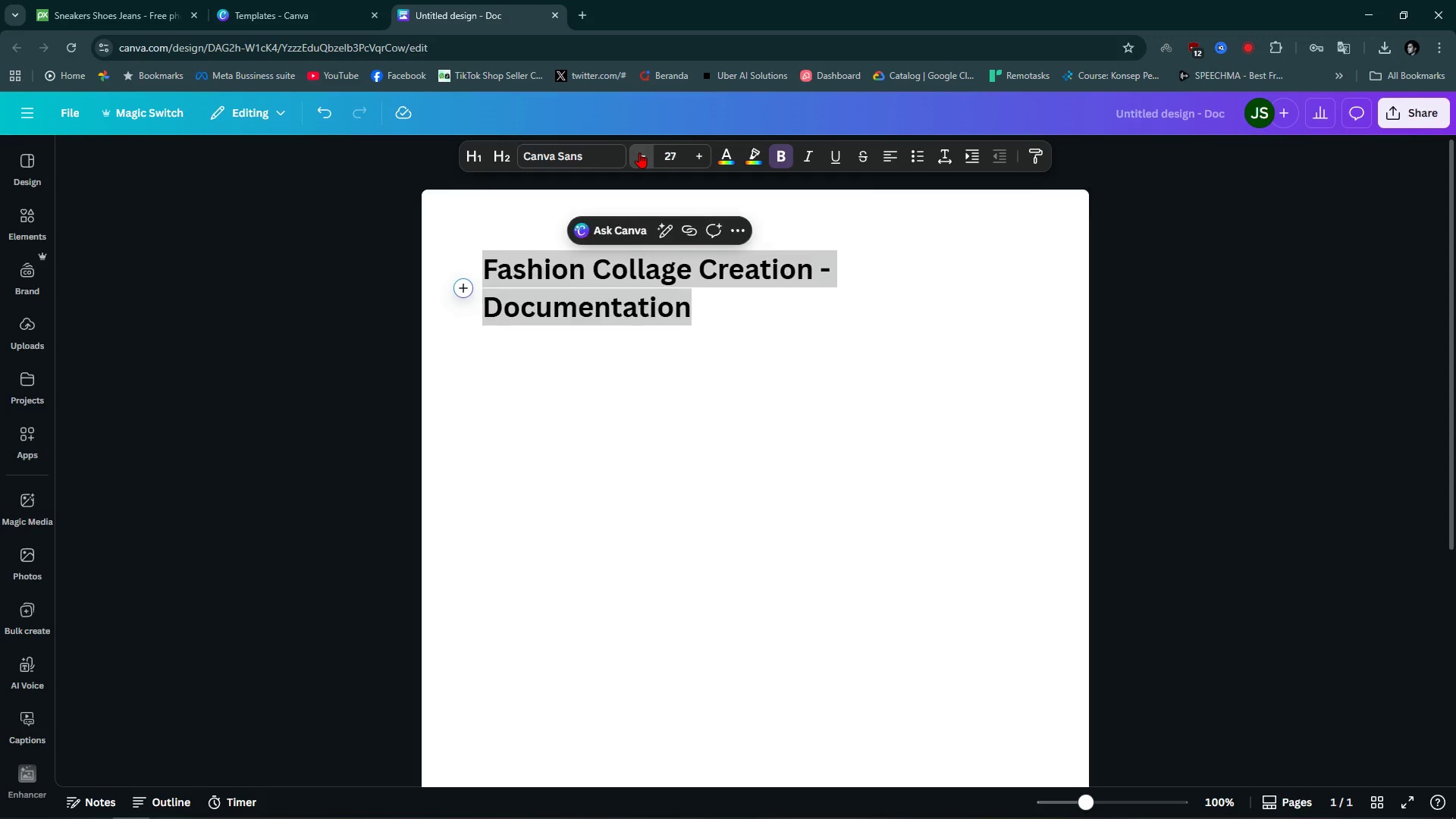 
triple_click([639, 152])